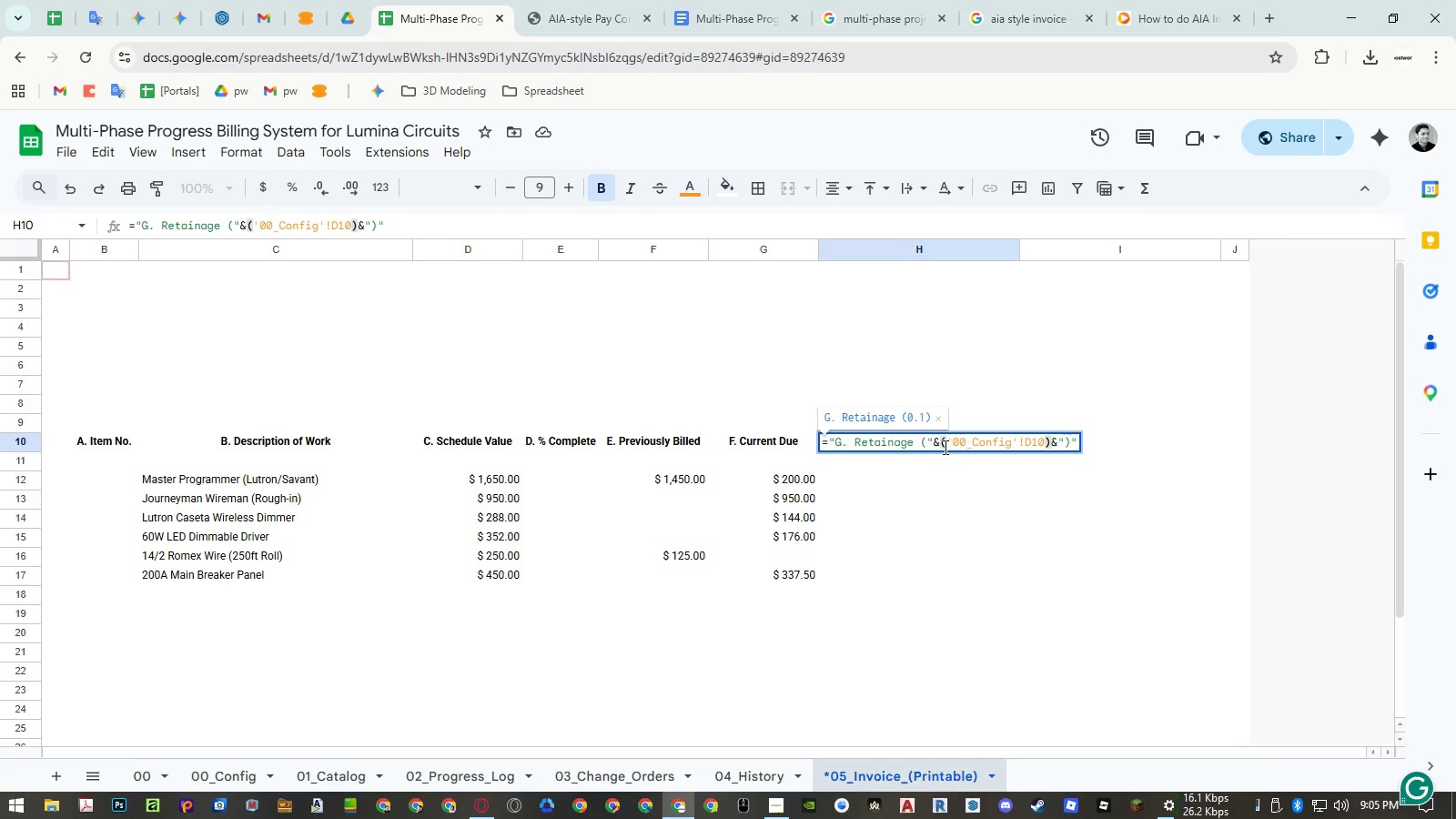 
left_click([940, 445])
 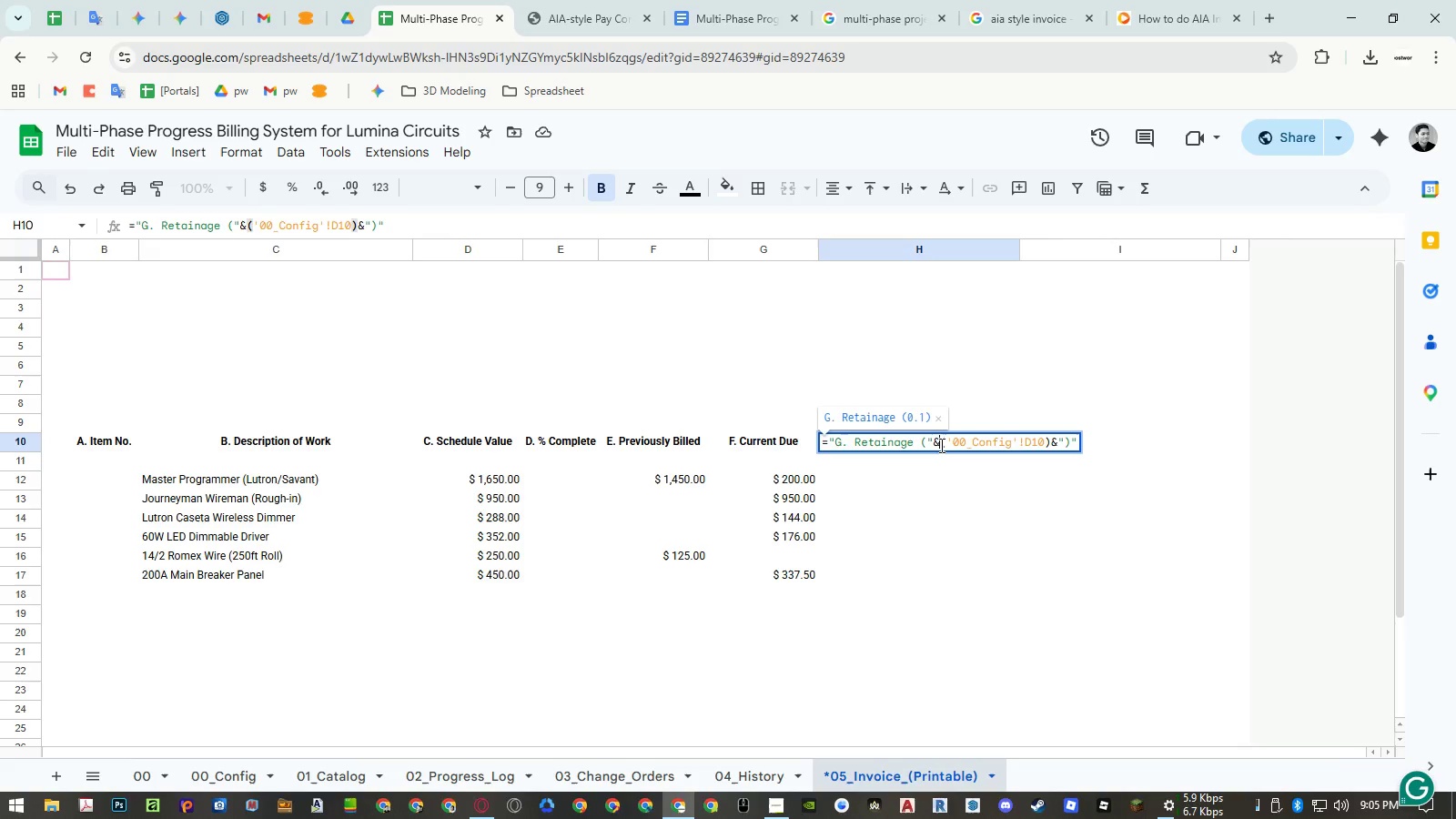 
type(to)
 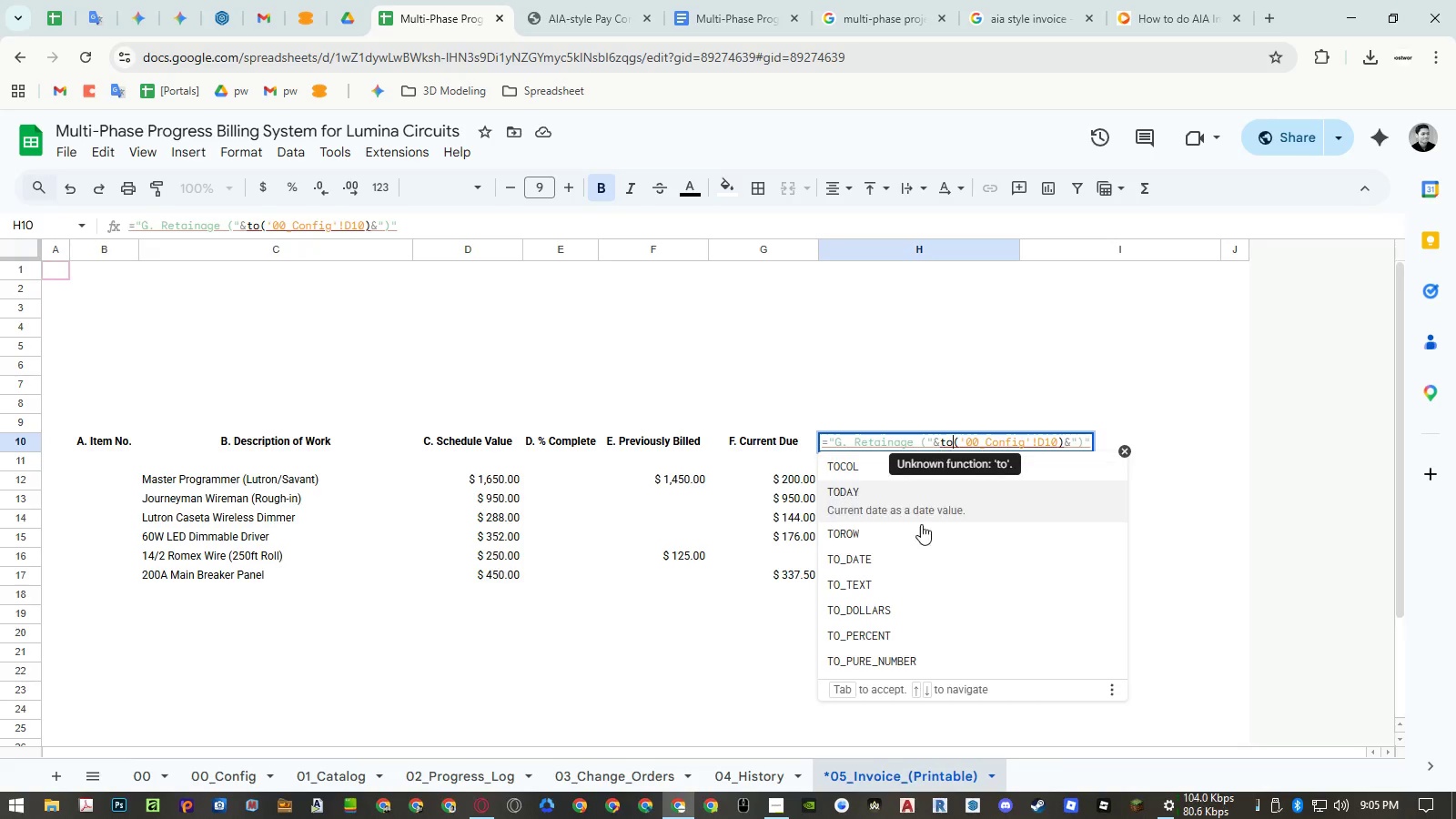 
left_click([901, 581])
 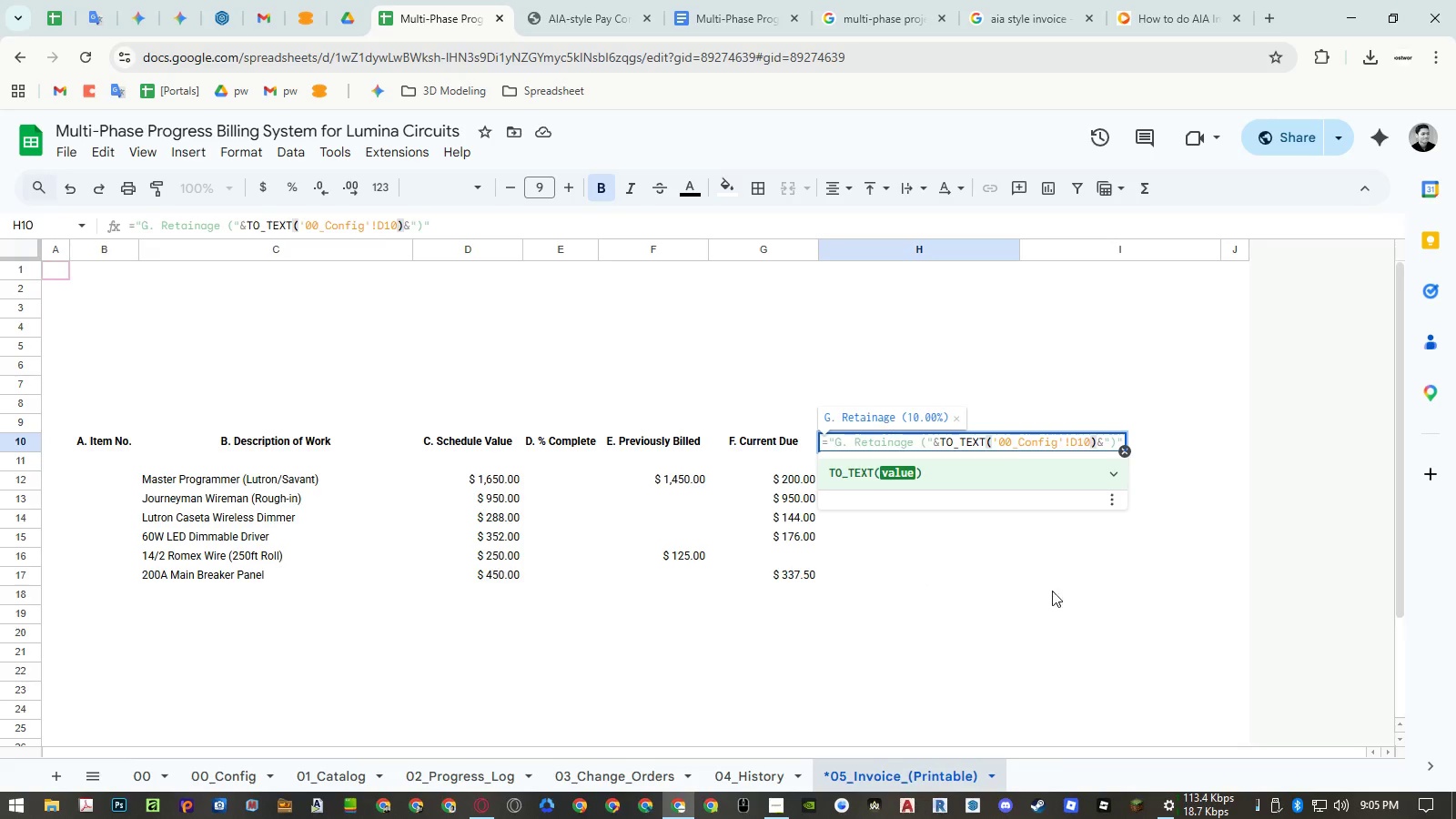 
key(Enter)
 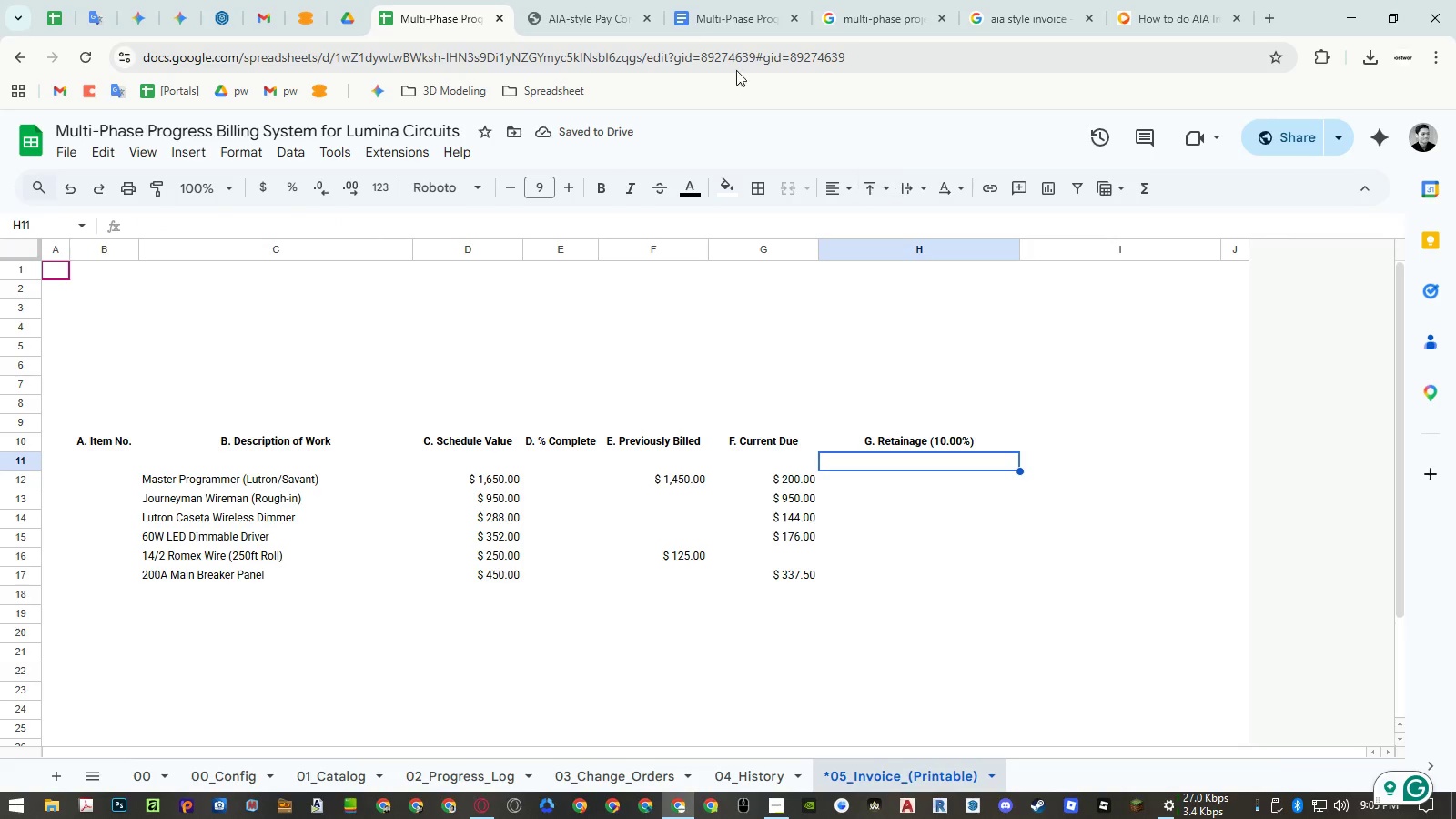 
wait(5.34)
 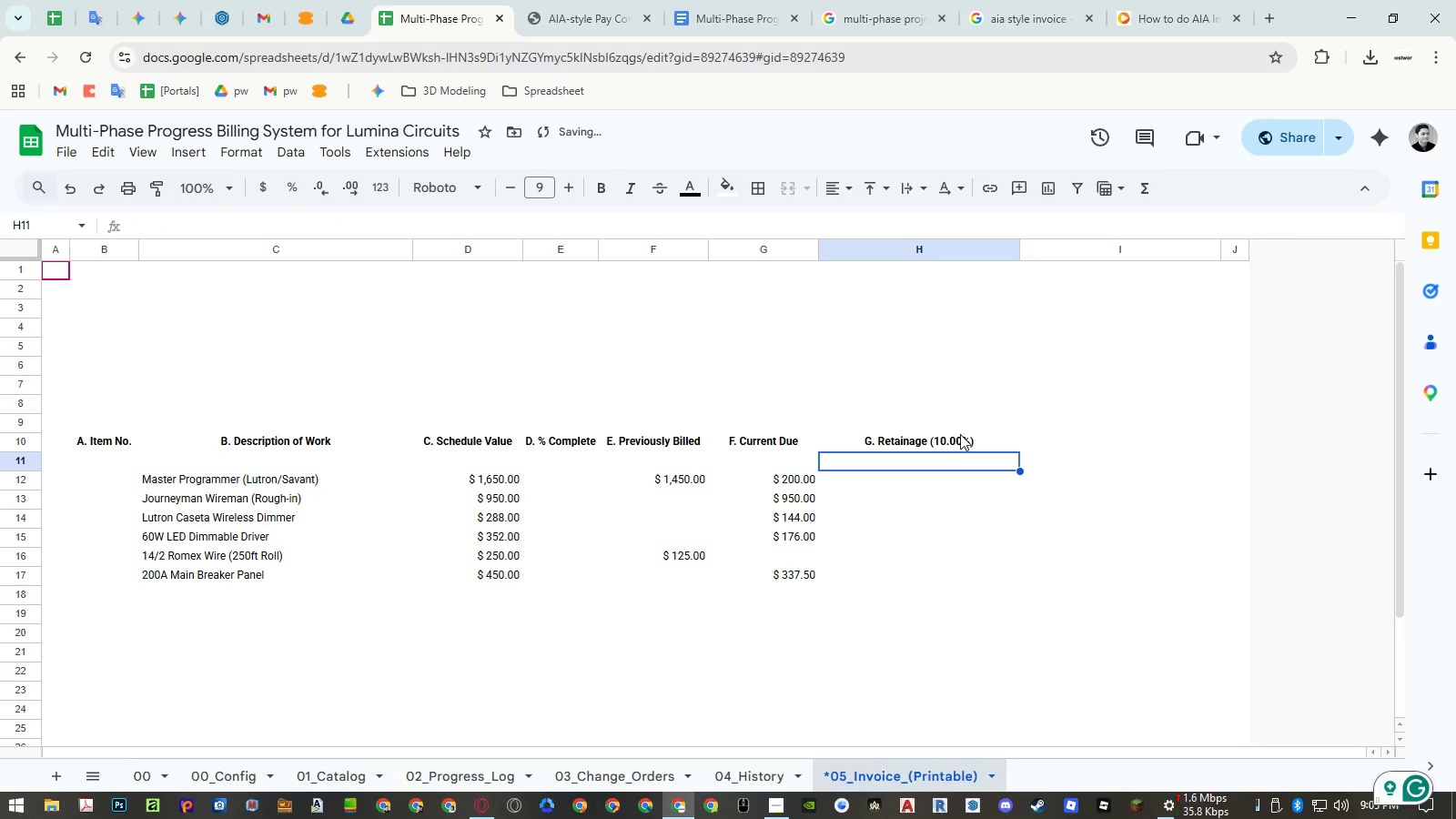 
left_click([446, 8])
 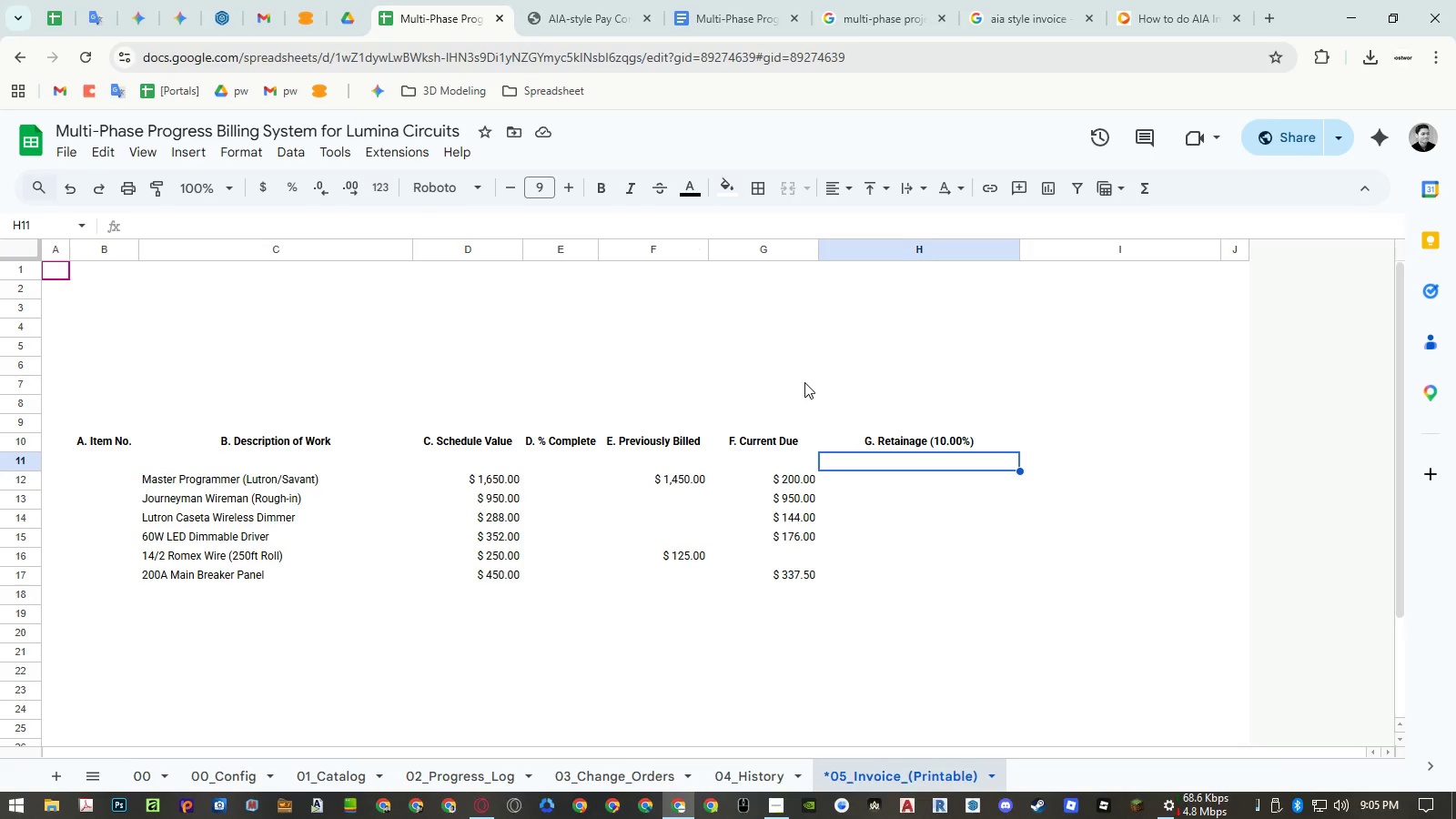 
wait(5.66)
 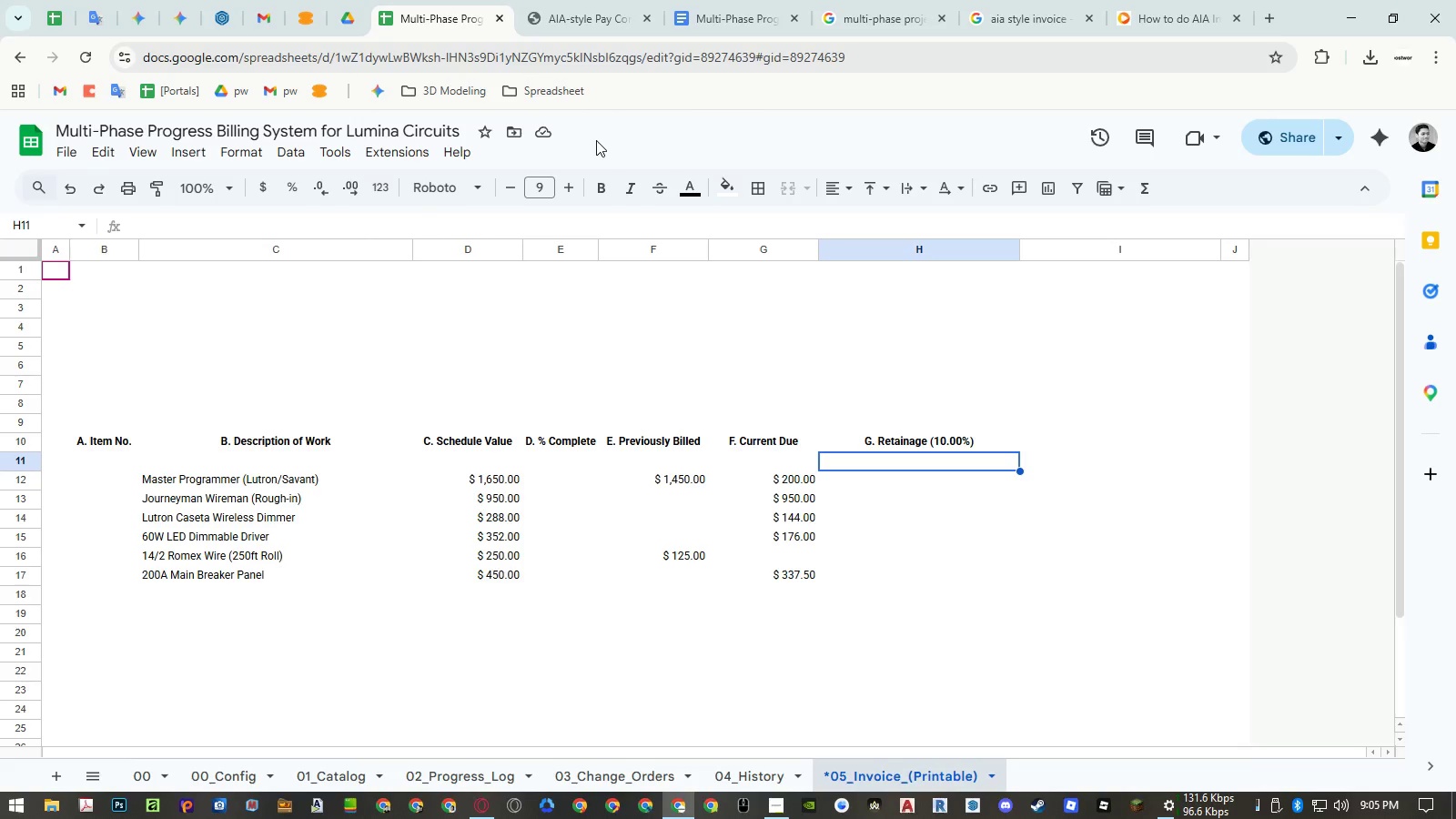 
left_click([240, 772])
 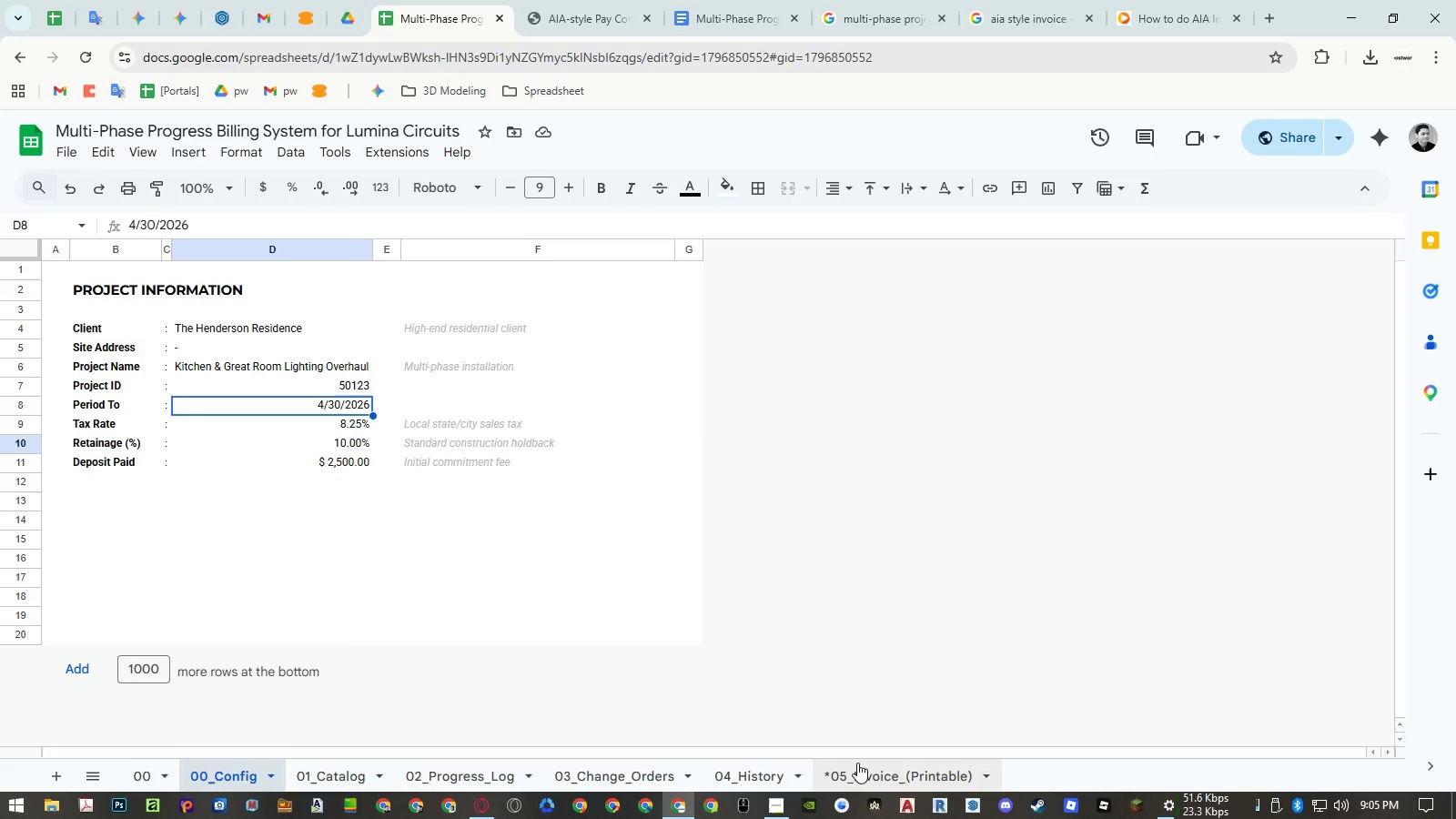 
wait(6.22)
 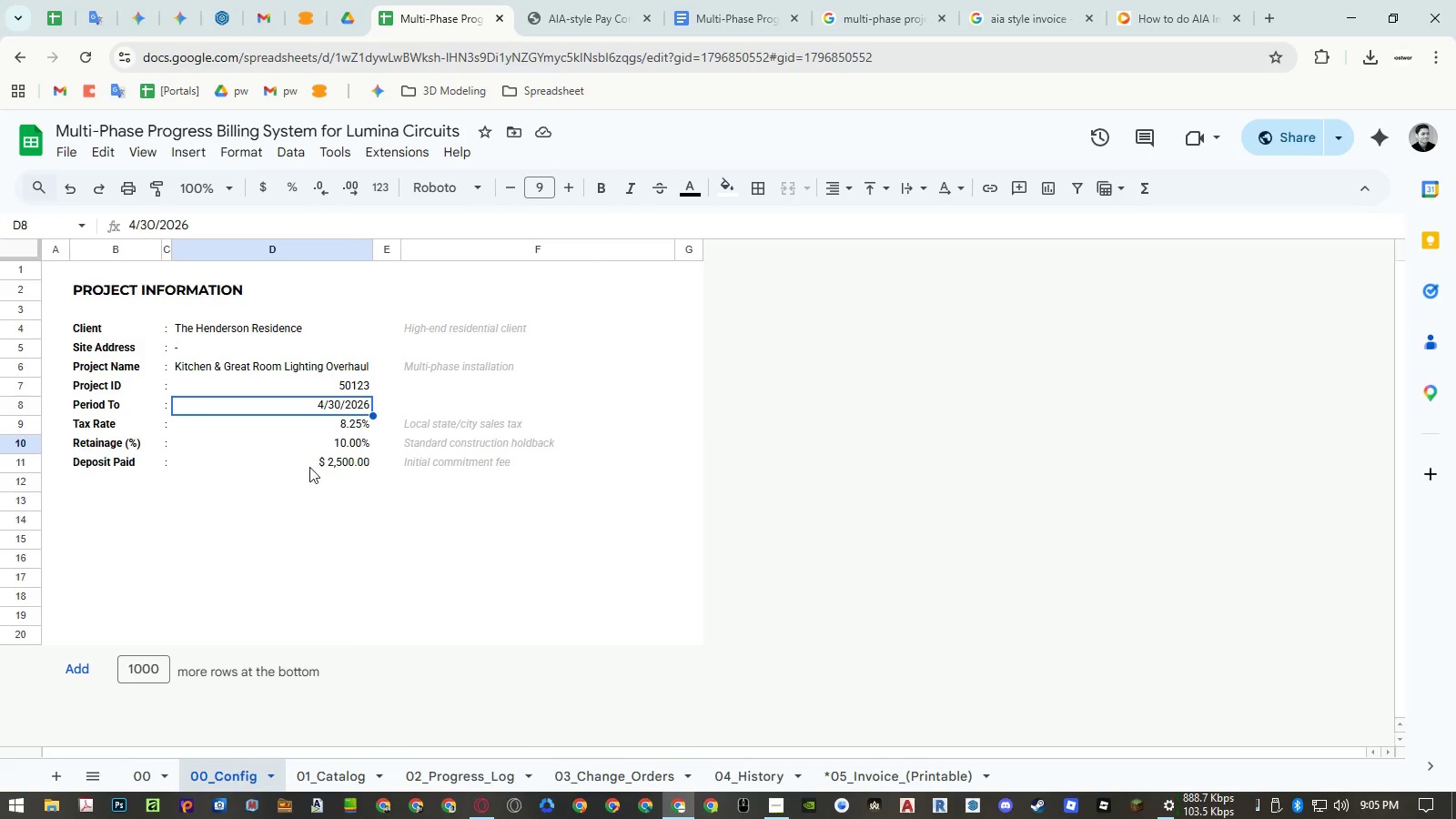 
left_click([851, 783])
 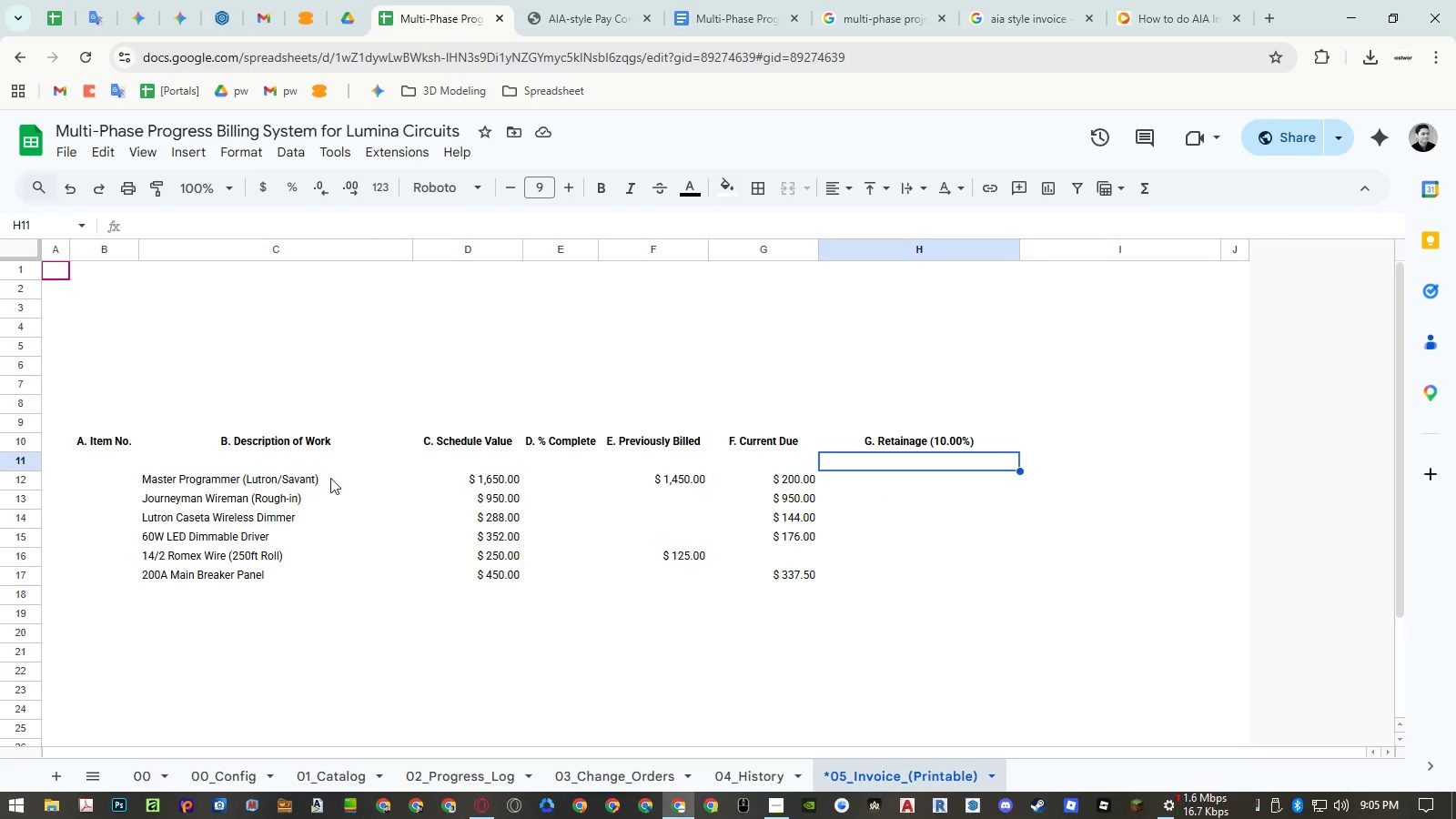 
left_click([303, 482])
 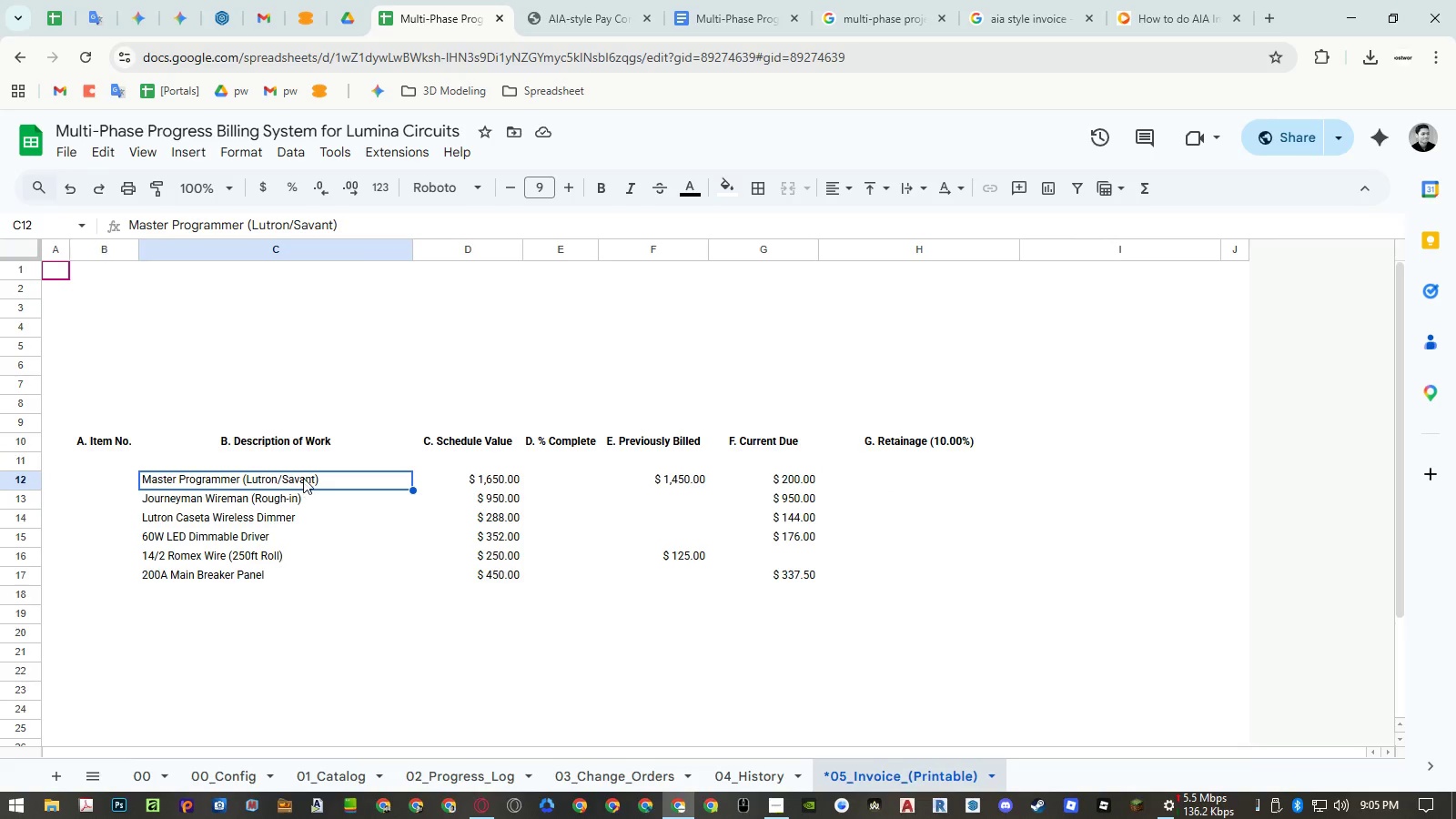 
left_click([302, 465])
 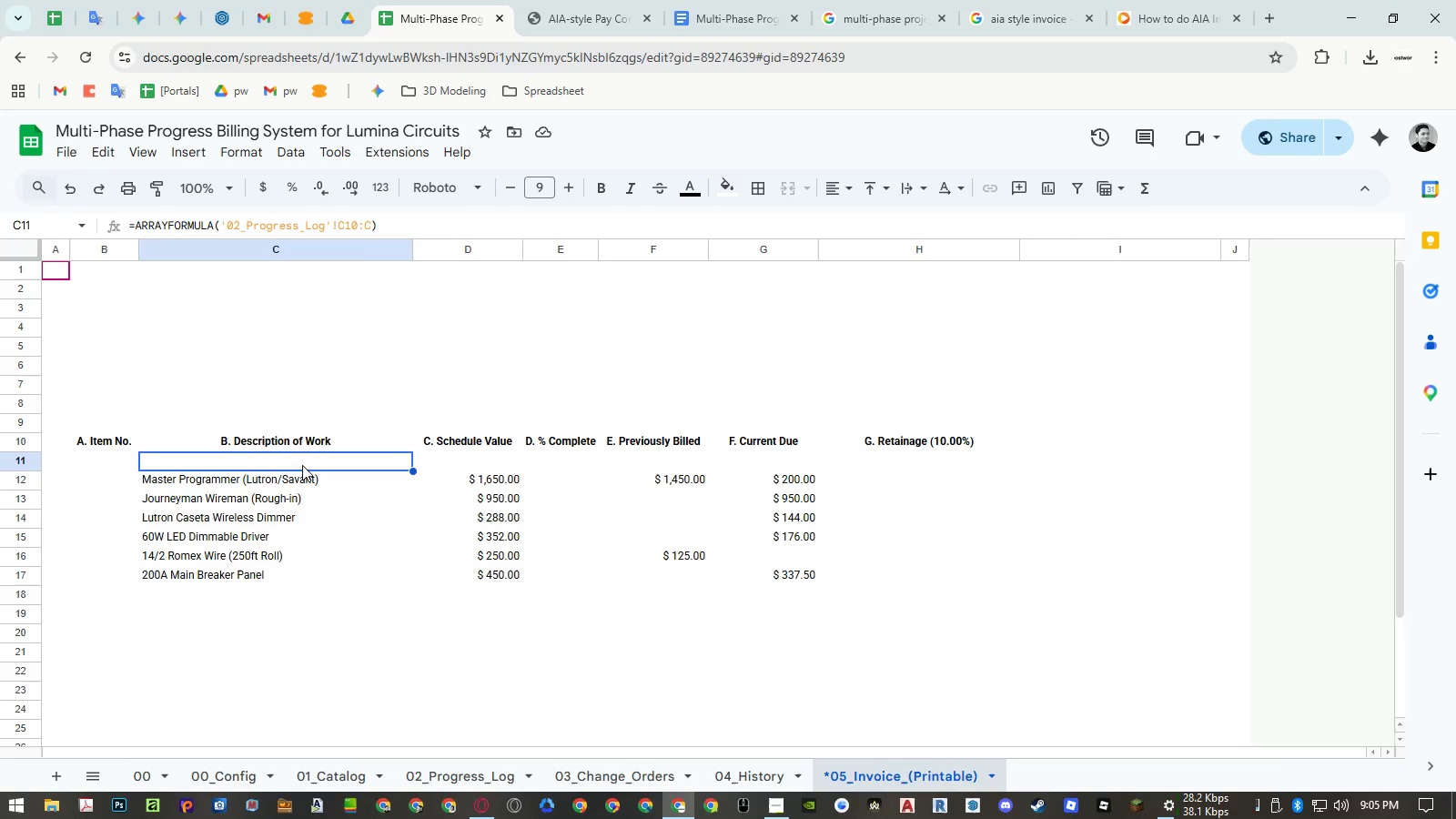 
wait(5.92)
 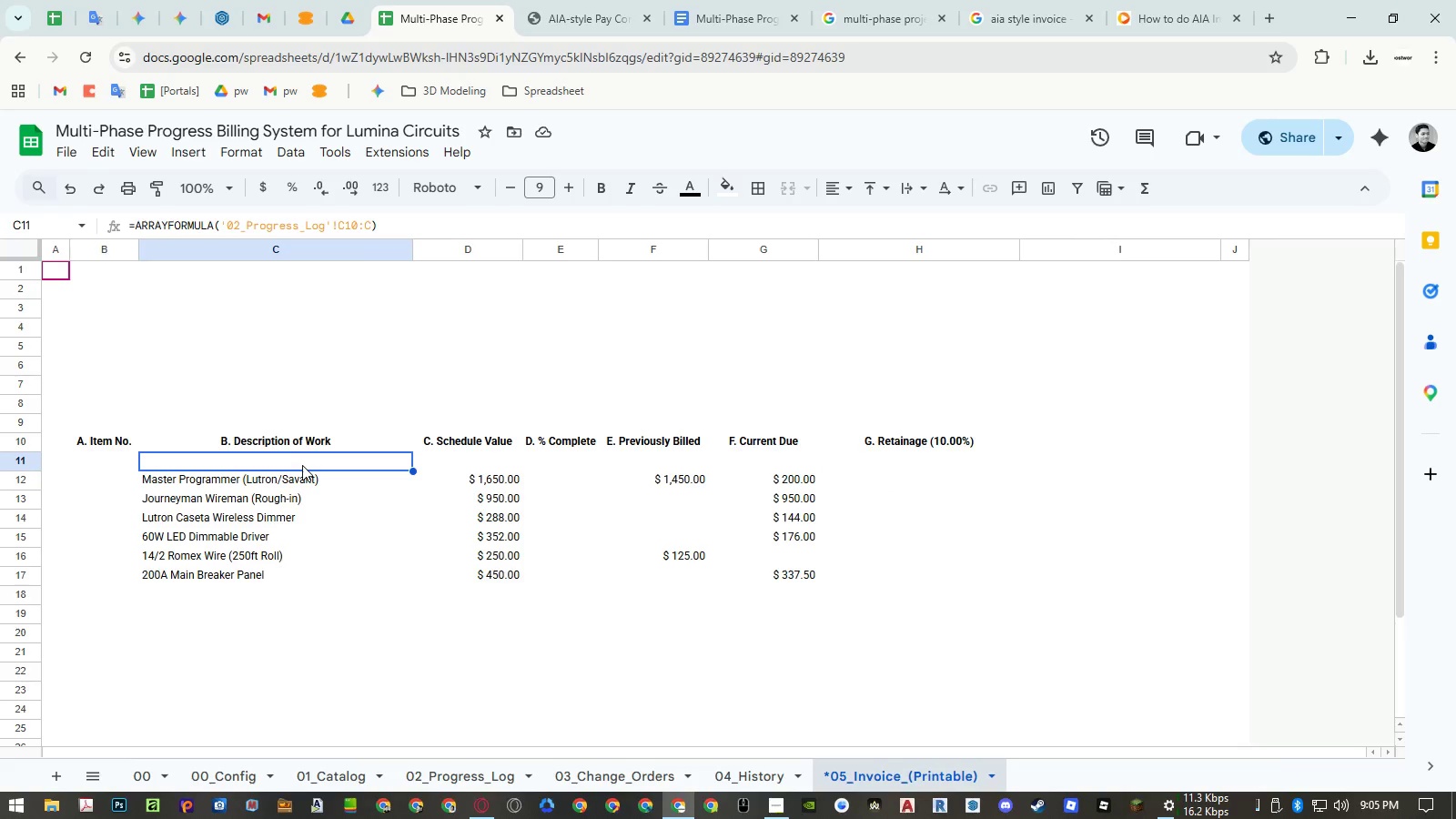 
left_click([779, 808])